 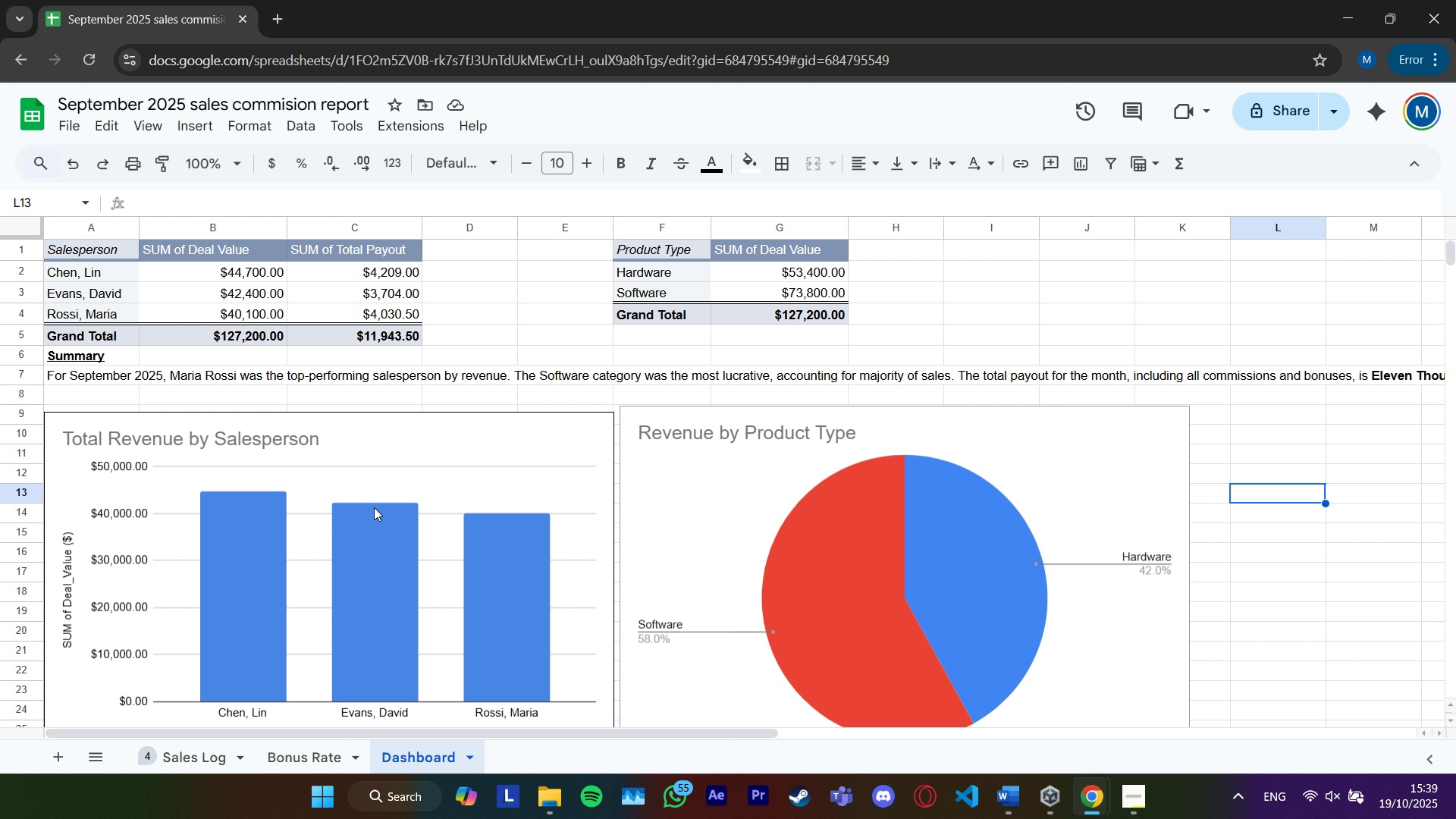 
right_click([99, 246])
 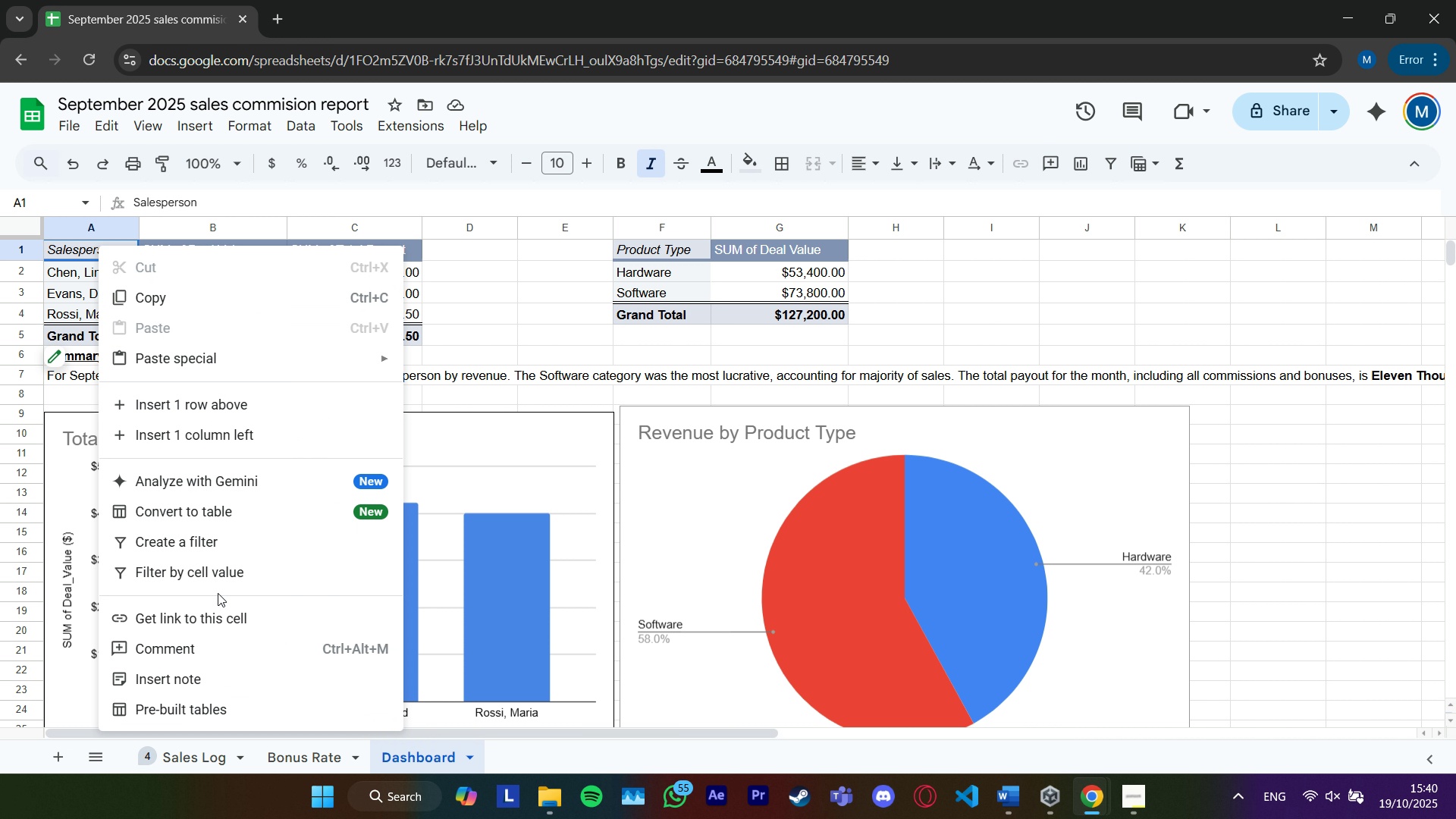 
left_click([212, 645])
 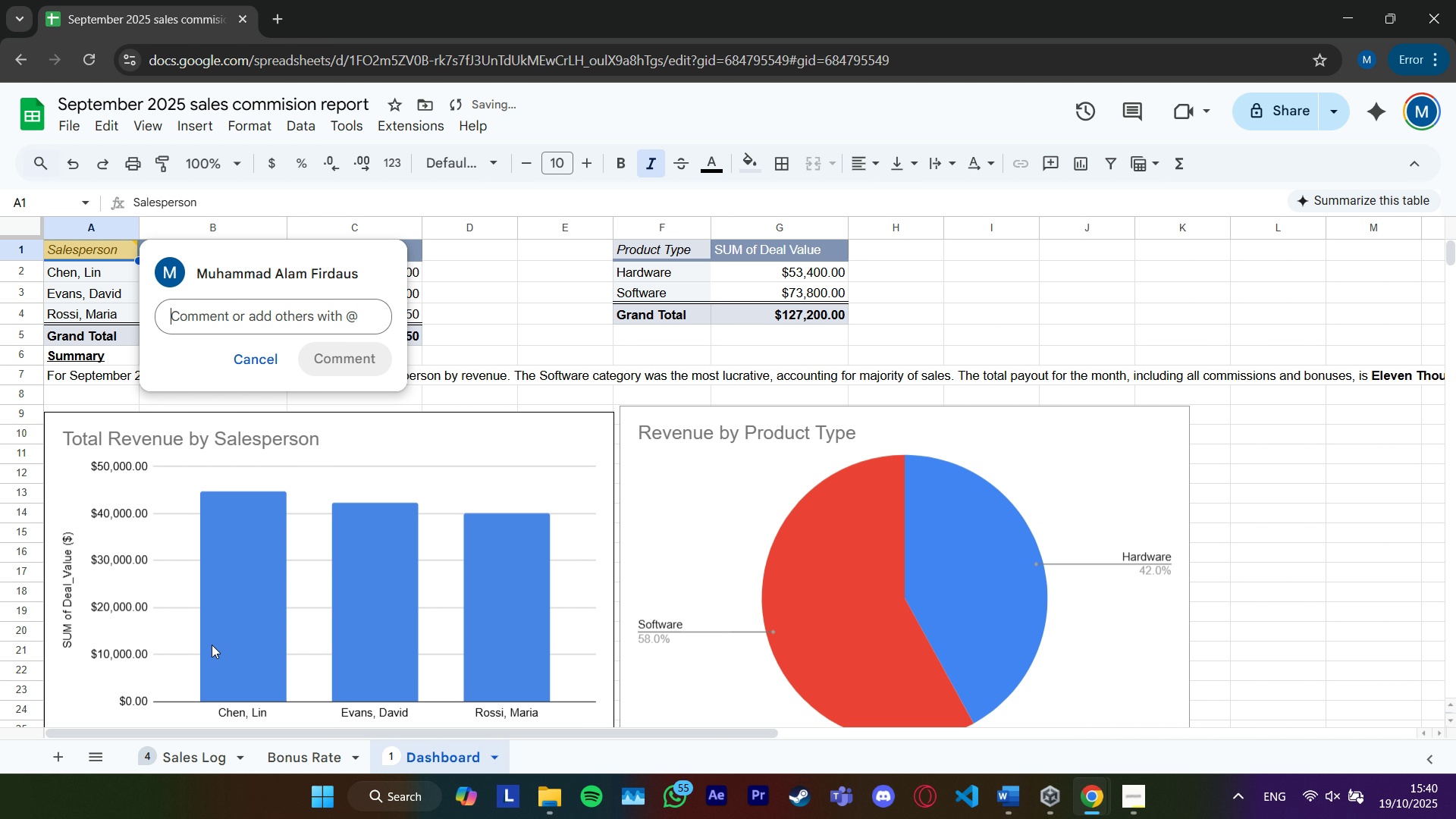 
type(This Pivo )
key(Backspace)
type(t Table autom)
key(Tab)
type( summarizes the total revenue generated and the total payout (commision + bonsu)
key(Backspace)
key(Backspace)
type(us) for each salesperson, using the data from the ")
key(Backspace)
type("sa)
key(Backspace)
key(Backspace)
type(Sales Log" sheet.)
 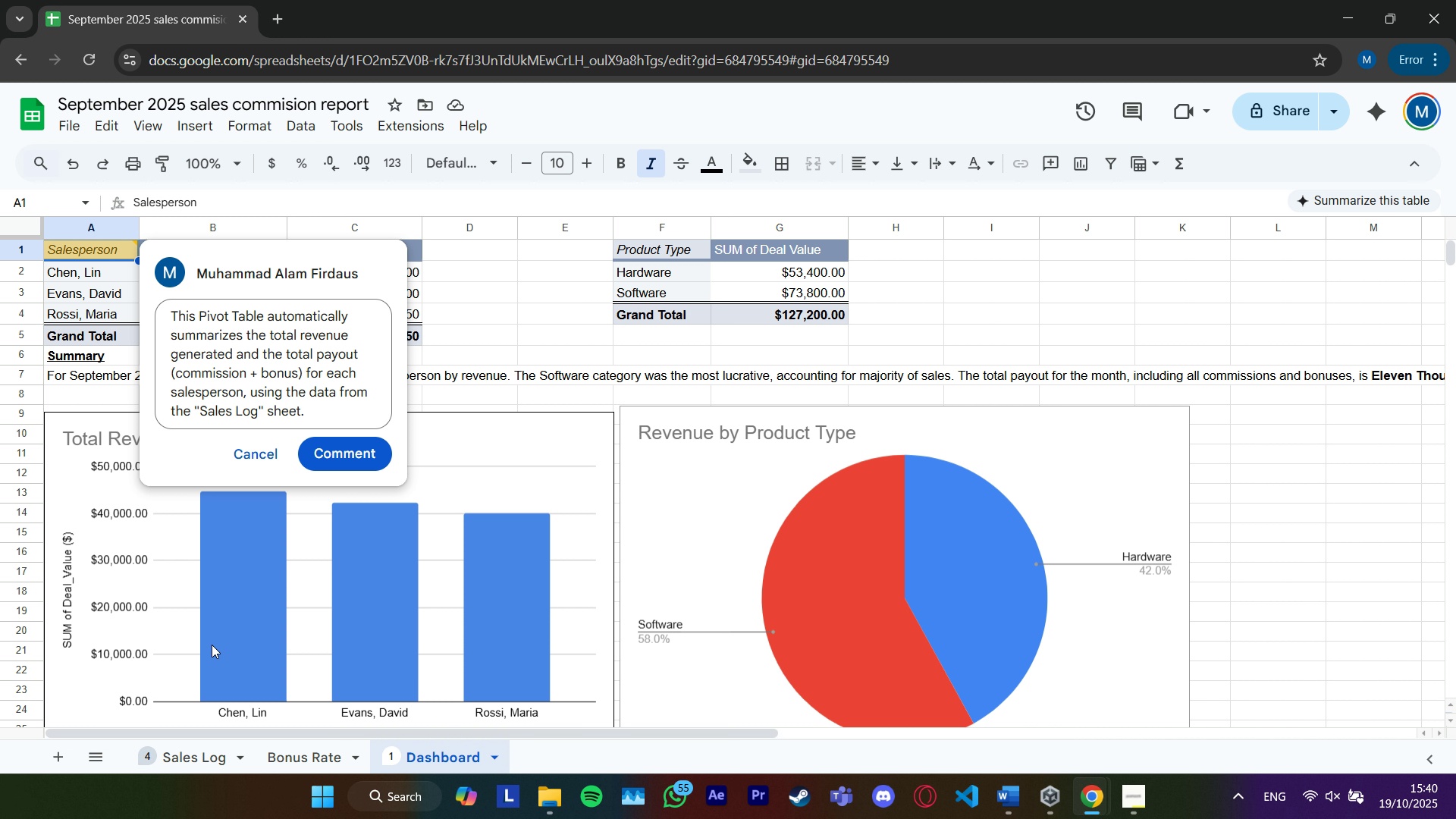 
key(Enter)
 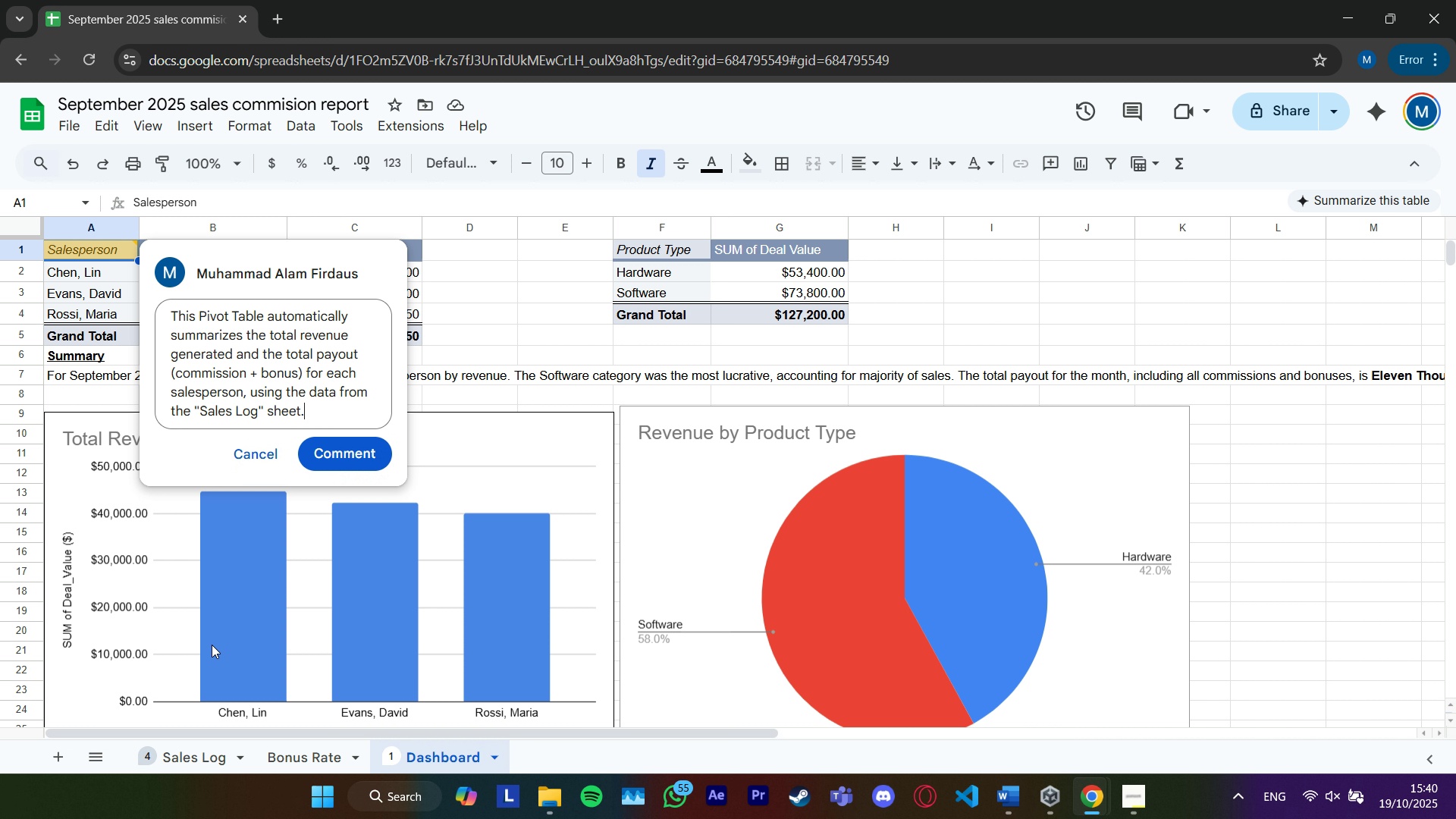 
key(Backspace)
 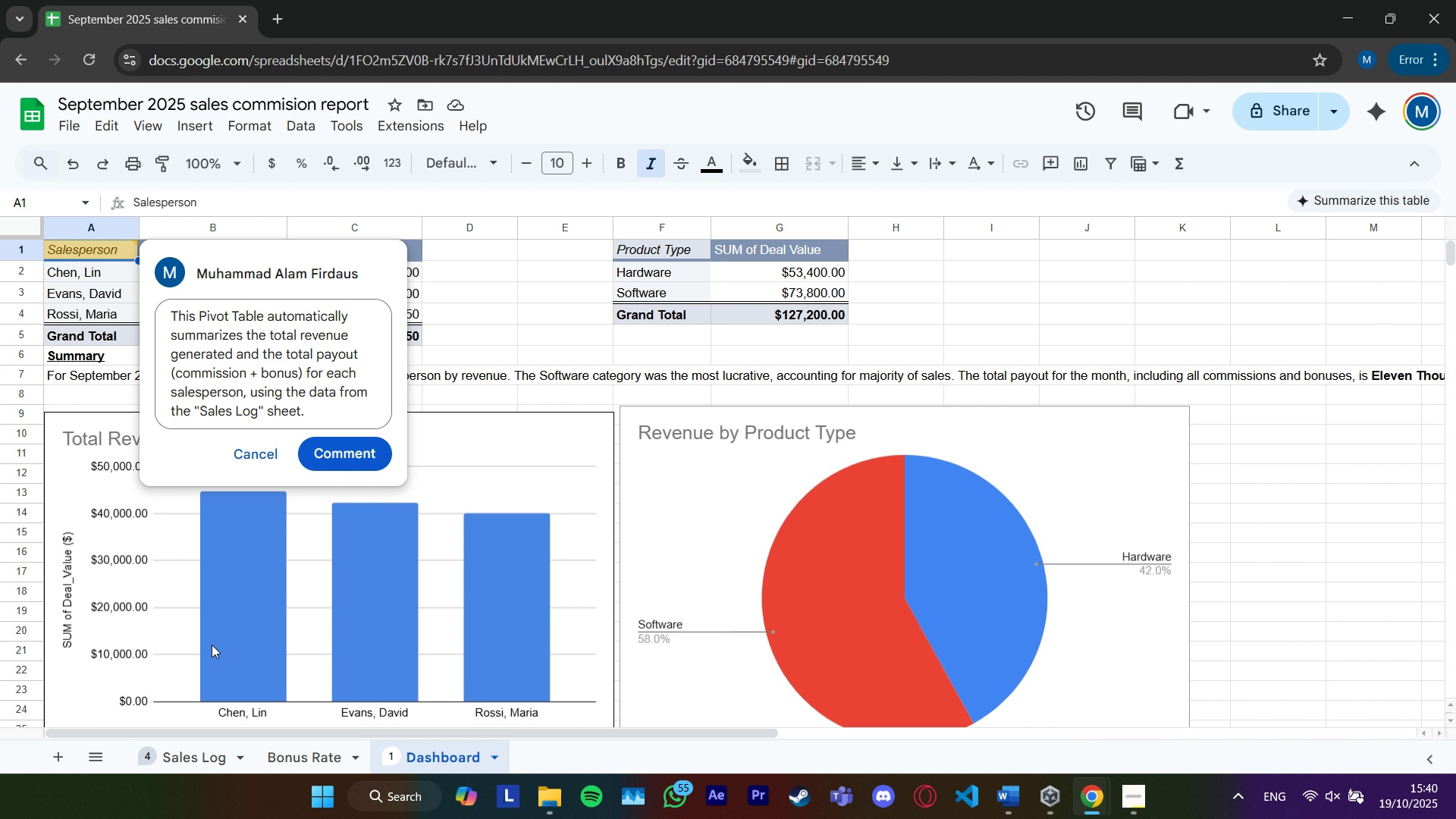 
key(Shift+ShiftRight)
 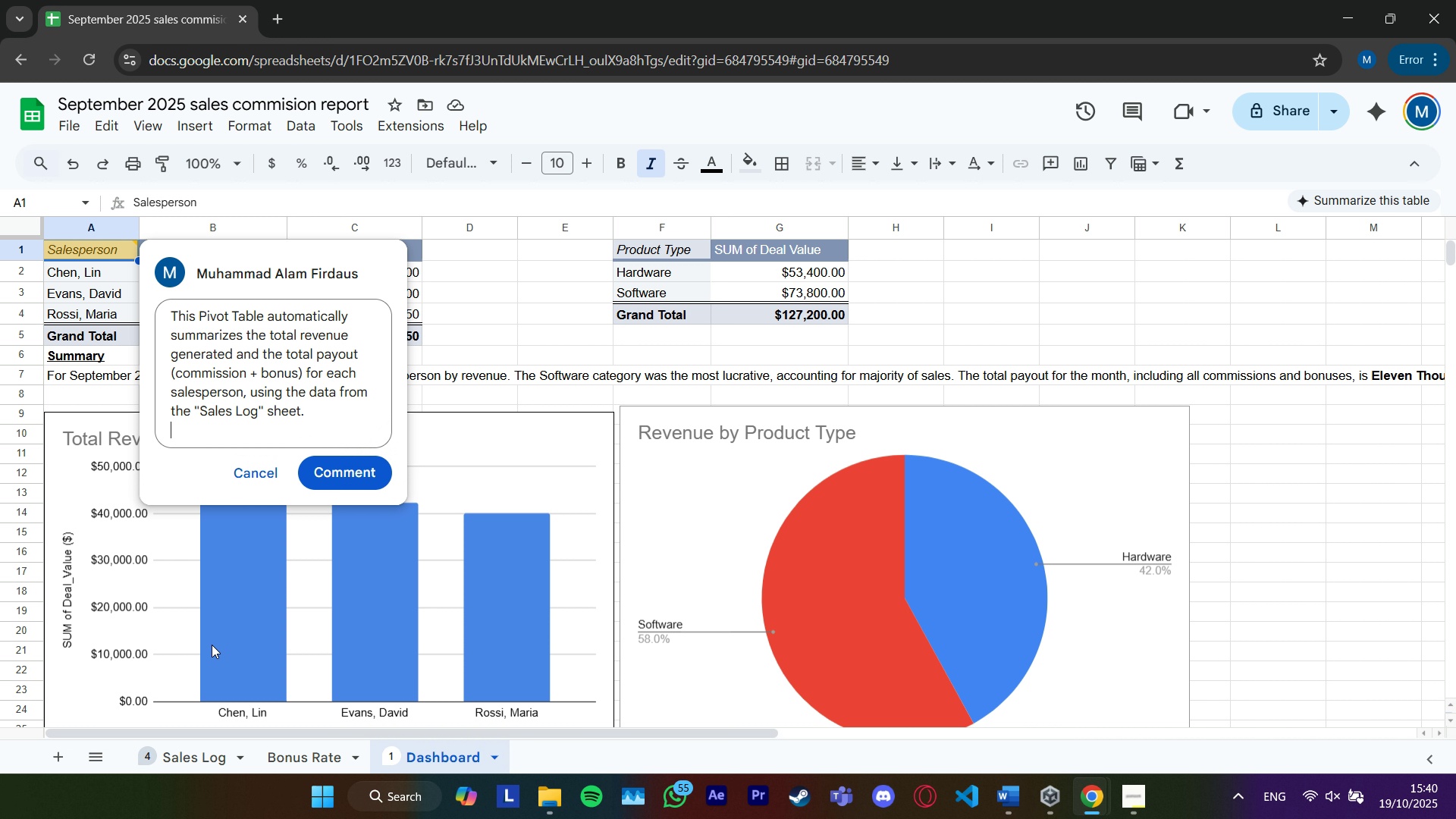 
key(Shift+Enter)
 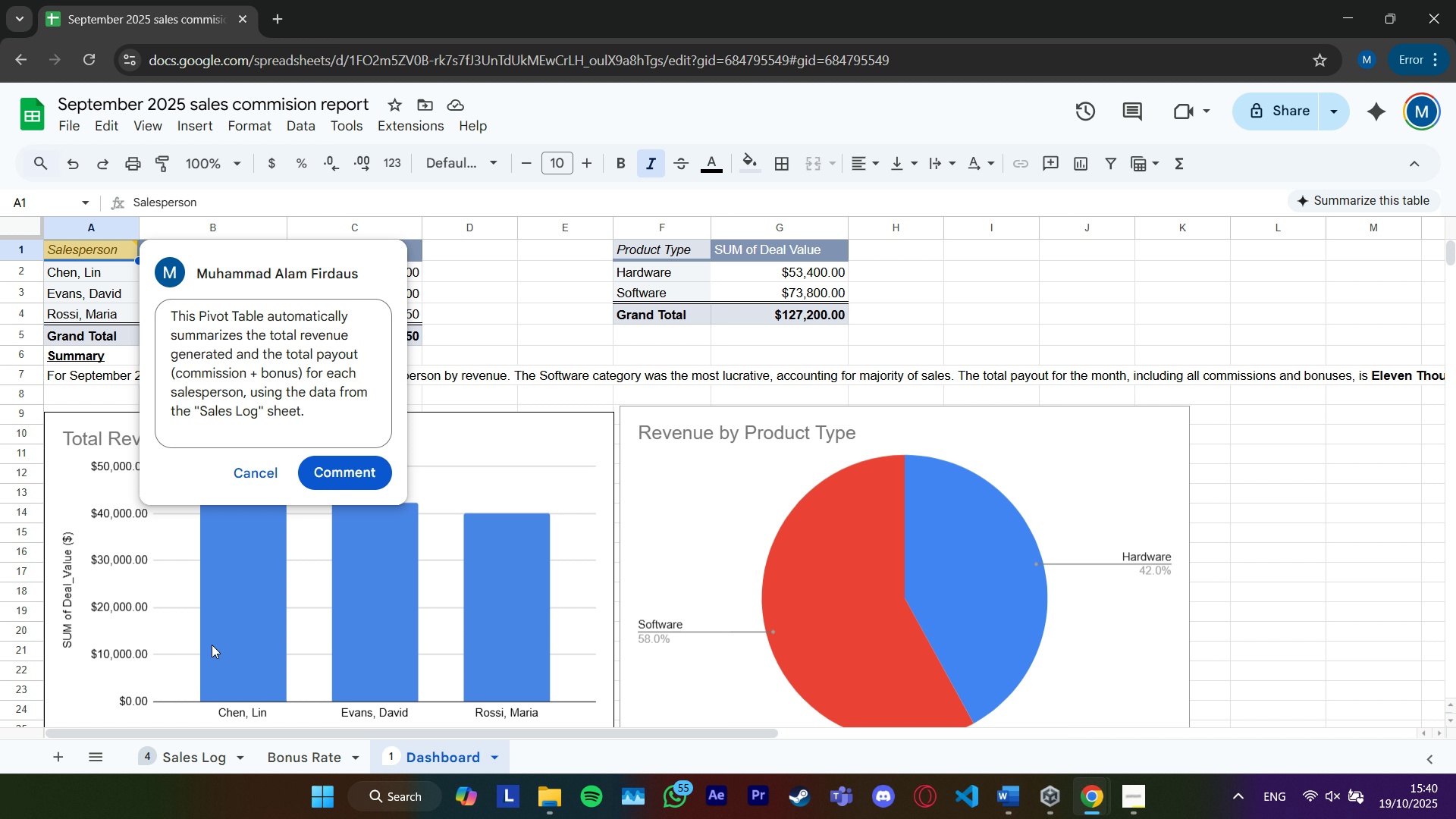 
key(Backspace)
 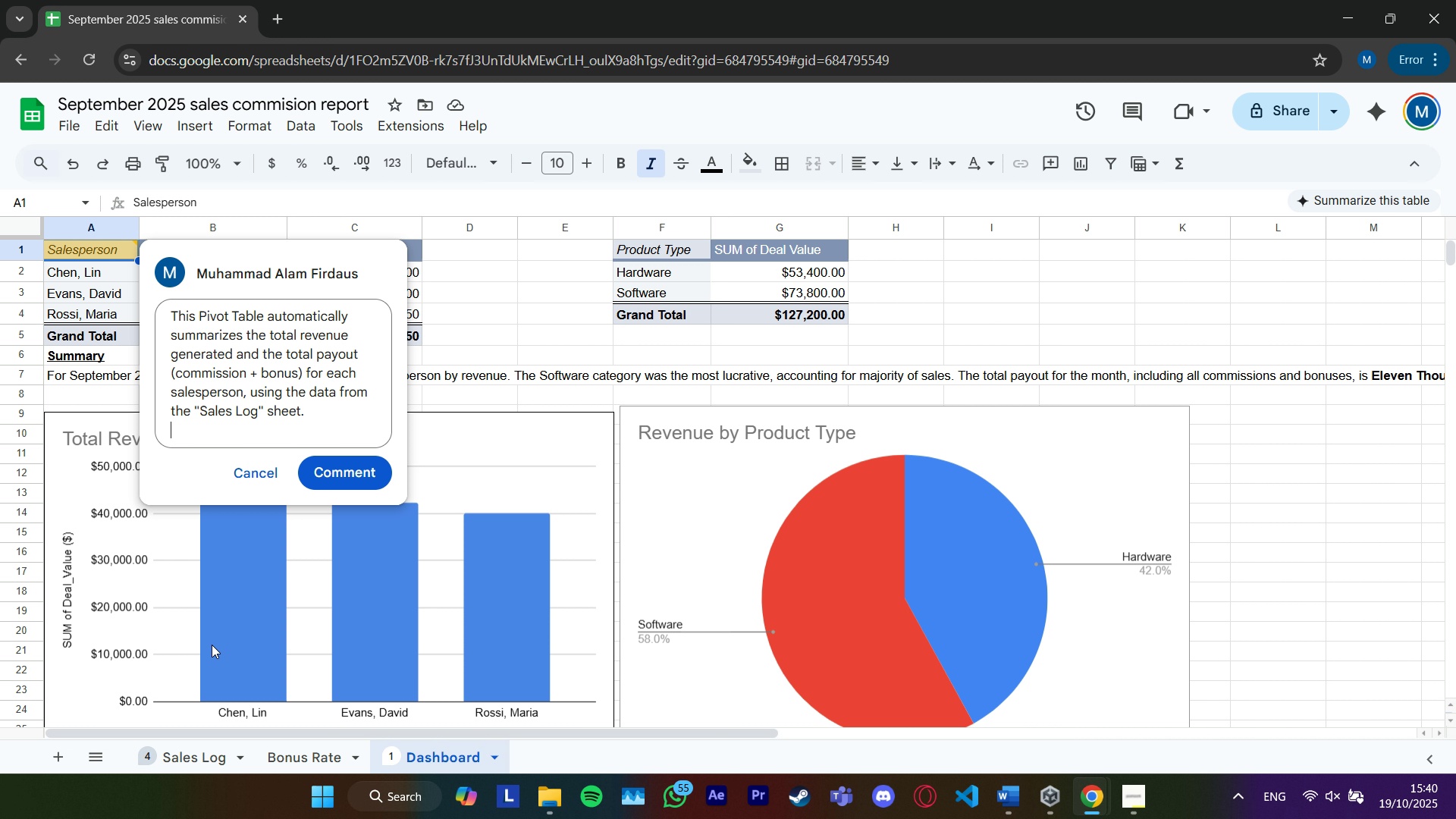 
key(Enter)
 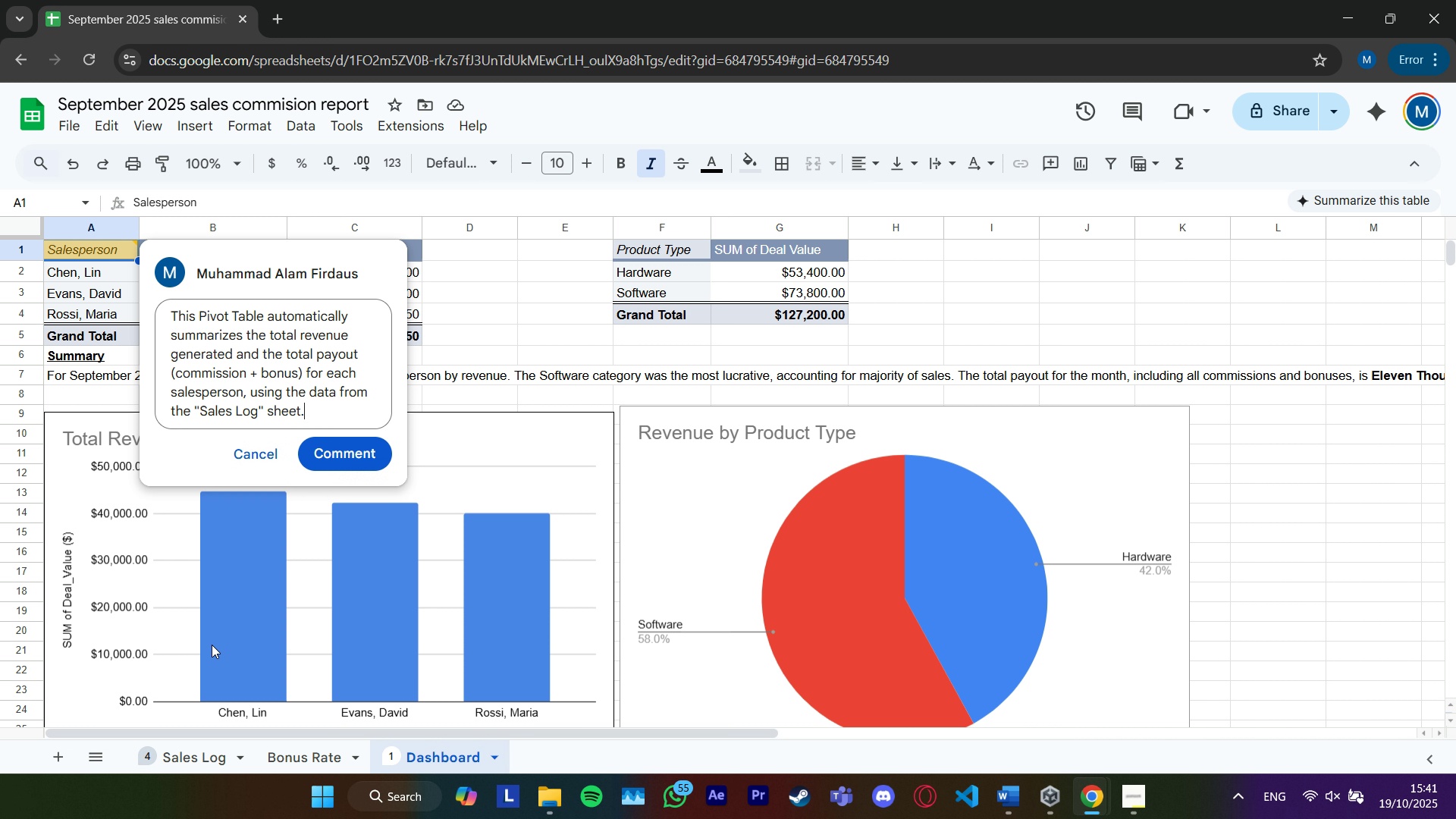 
key(Backspace)
 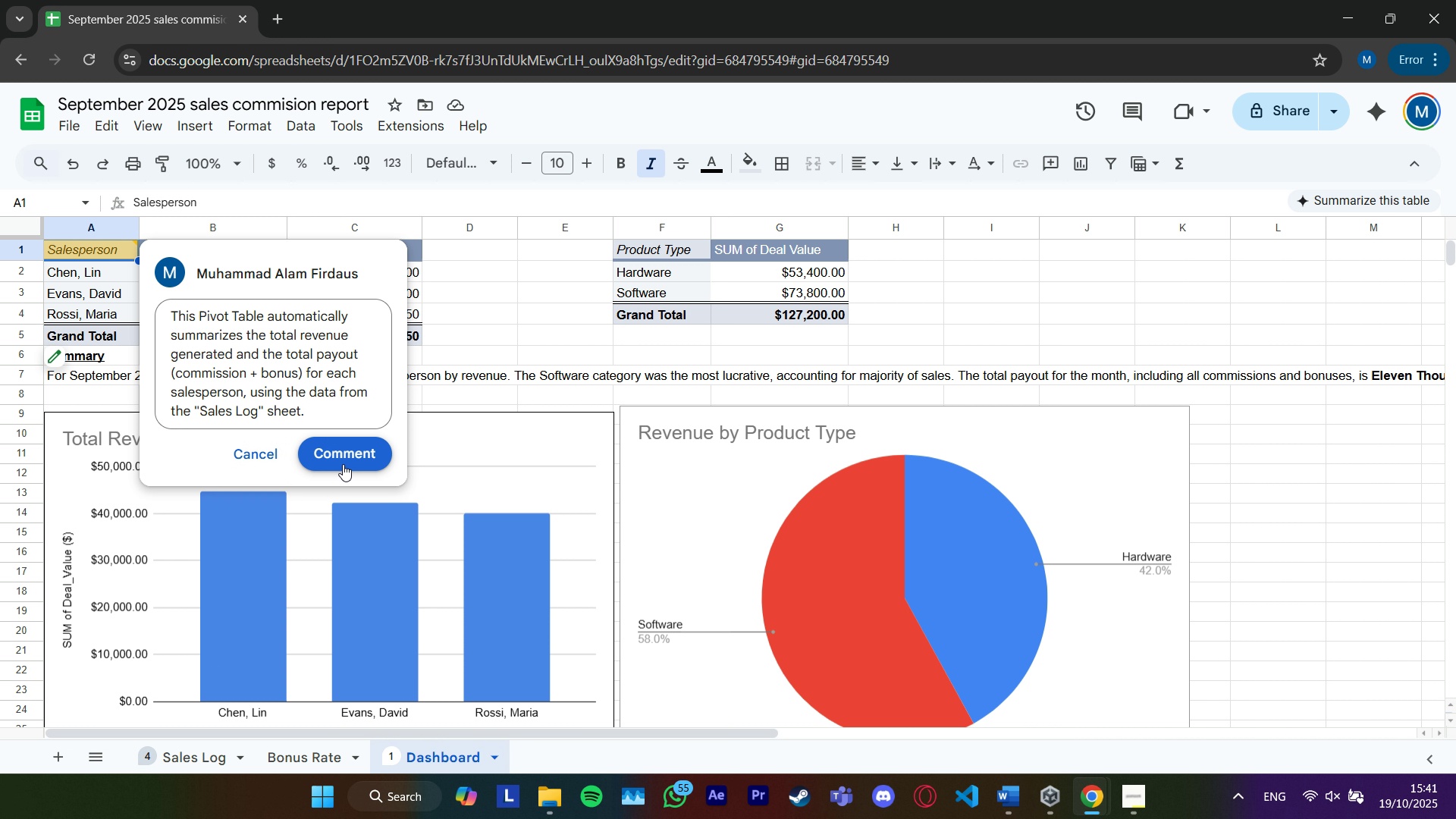 
left_click([343, 464])
 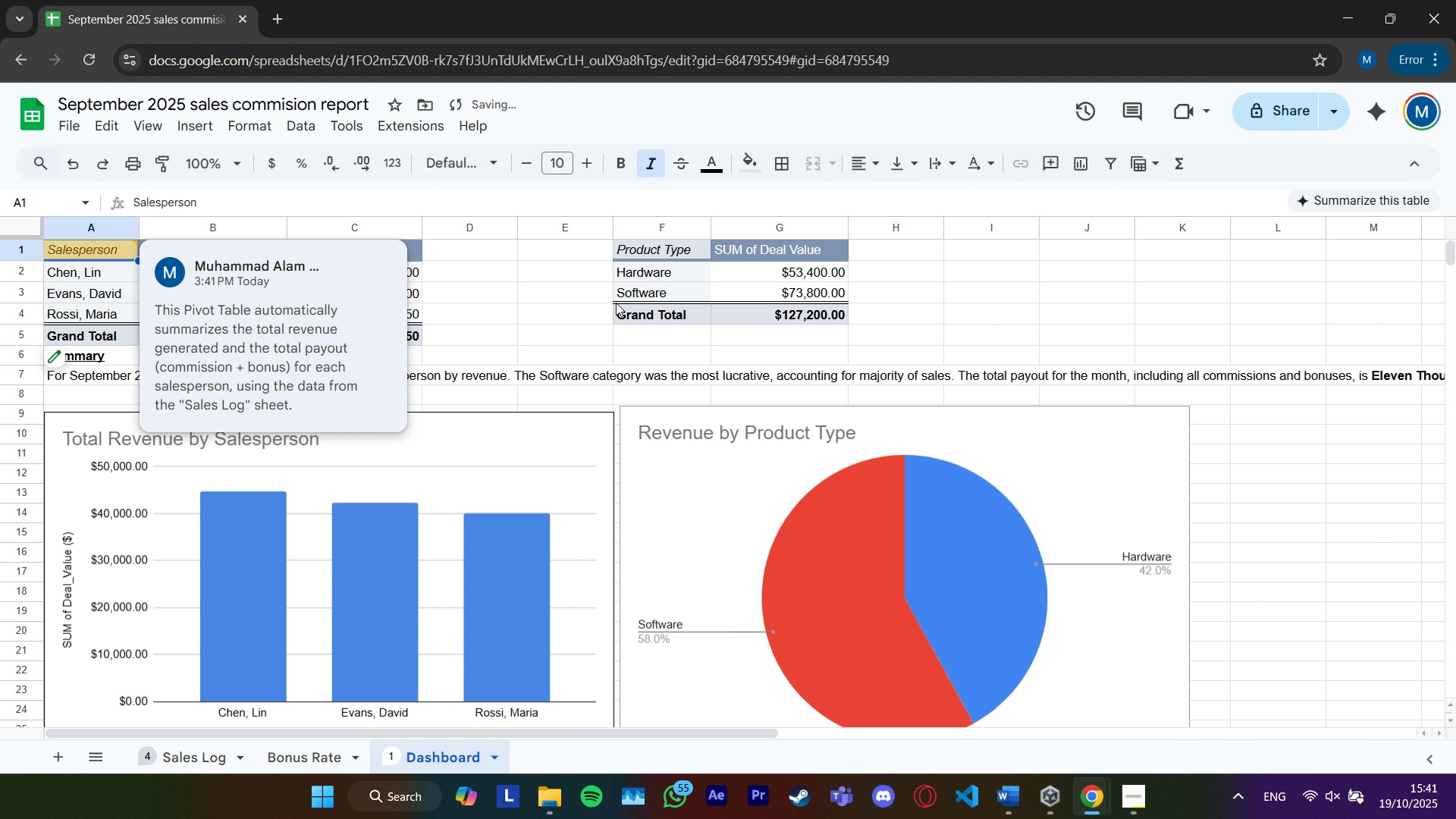 
mouse_move([658, 247])
 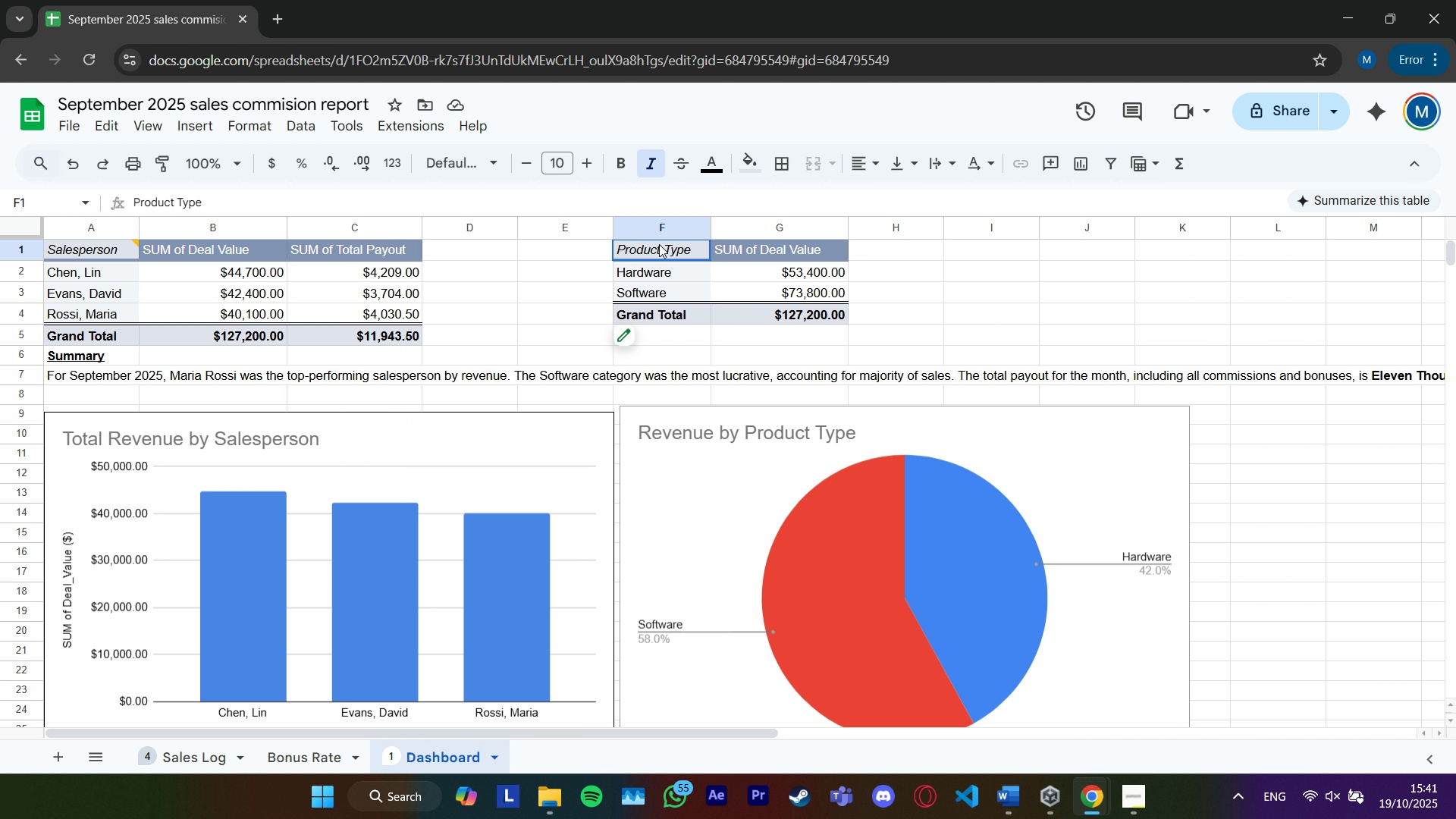 
right_click([659, 244])
 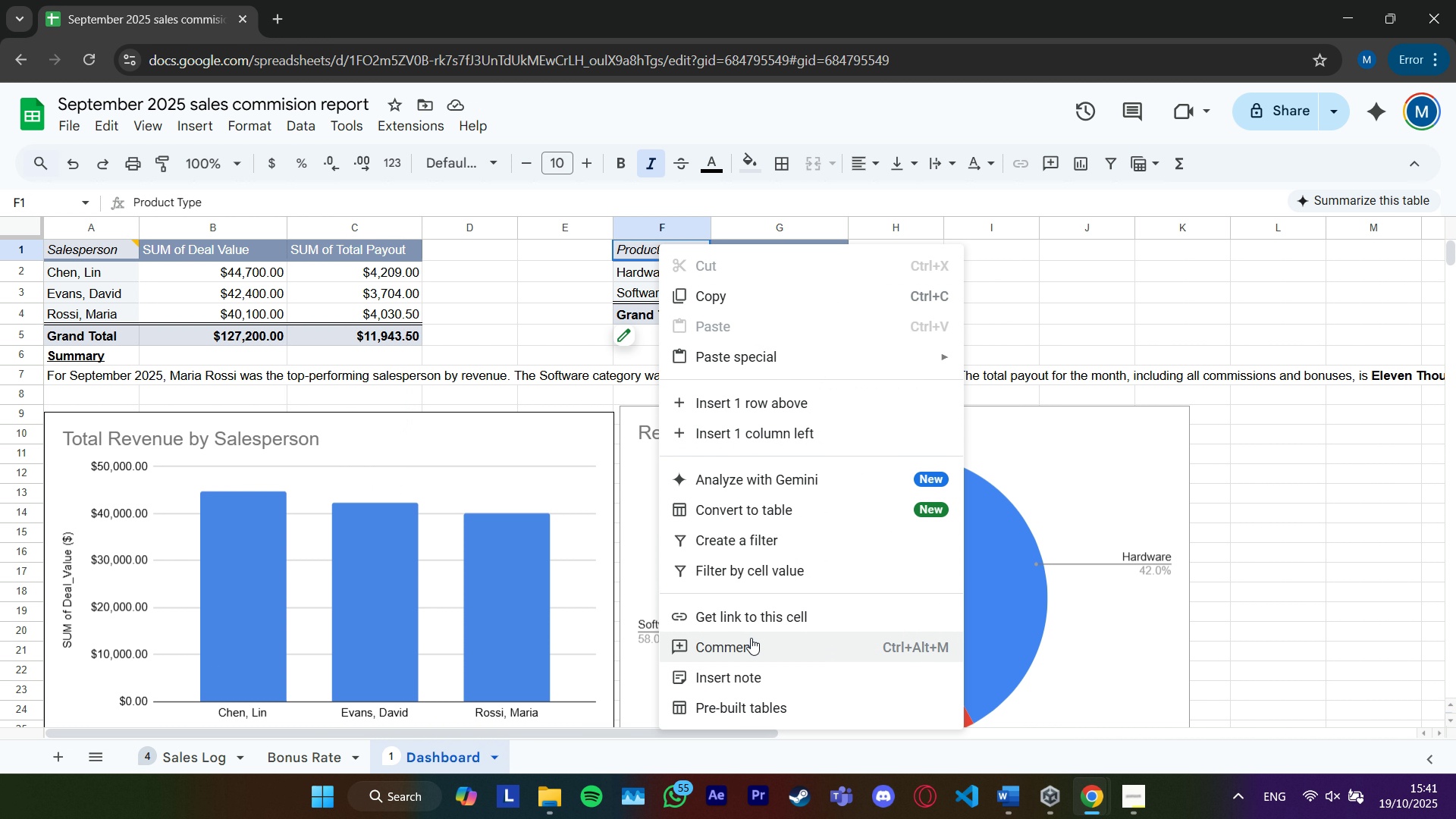 
left_click([751, 645])
 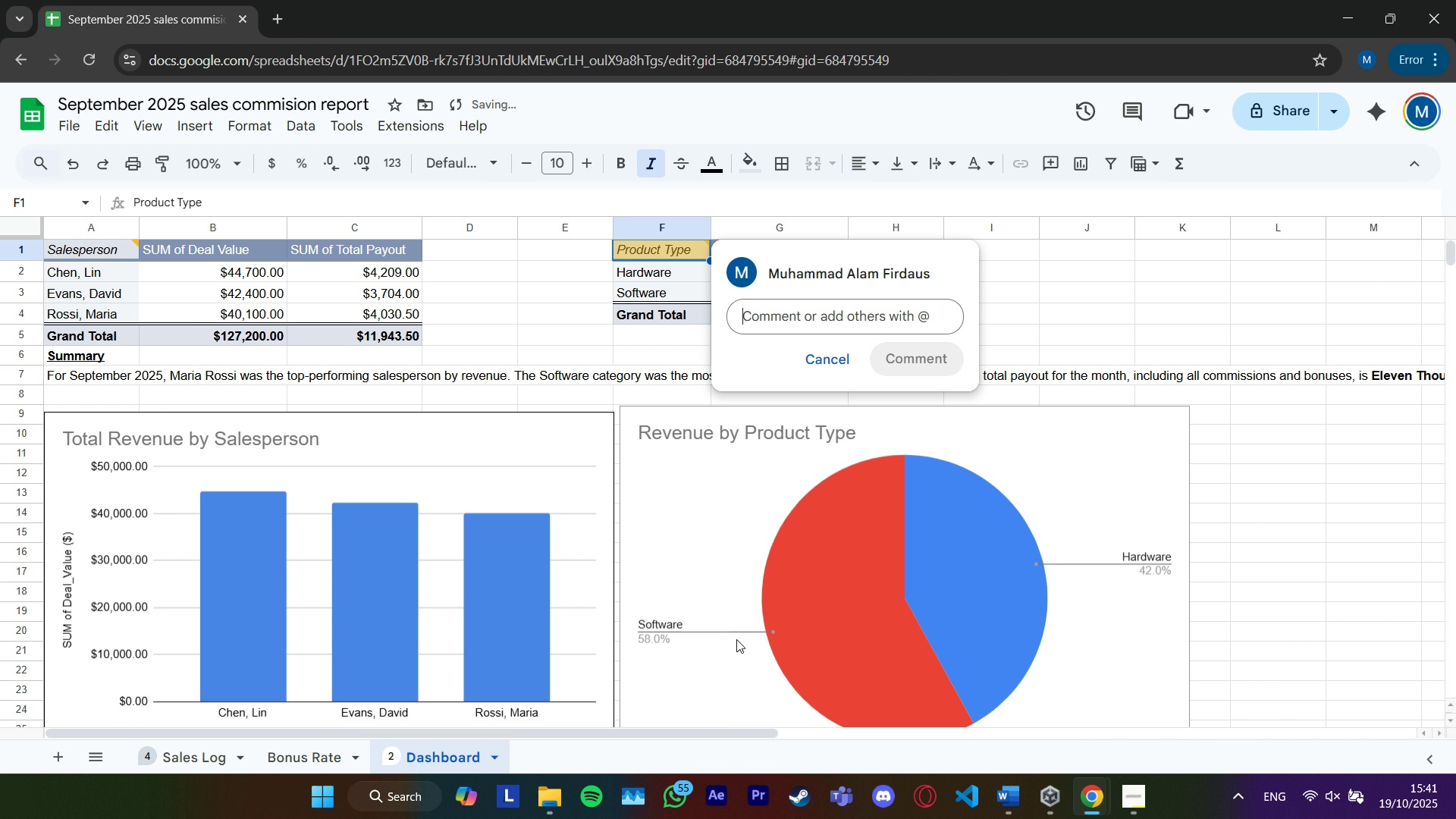 
type(This se)
key(Backspace)
key(Backspace)
type(Pivot Table provei)
key(Backspace)
key(Backspace)
type(ie)
key(Backspace)
type(des a breakf)
key(Backspace)
type(down of total revenue by product type, a)
key(Backspace)
type(making it easy to see which category wa )
key(Backspace)
type(s most valuable during the month.)
 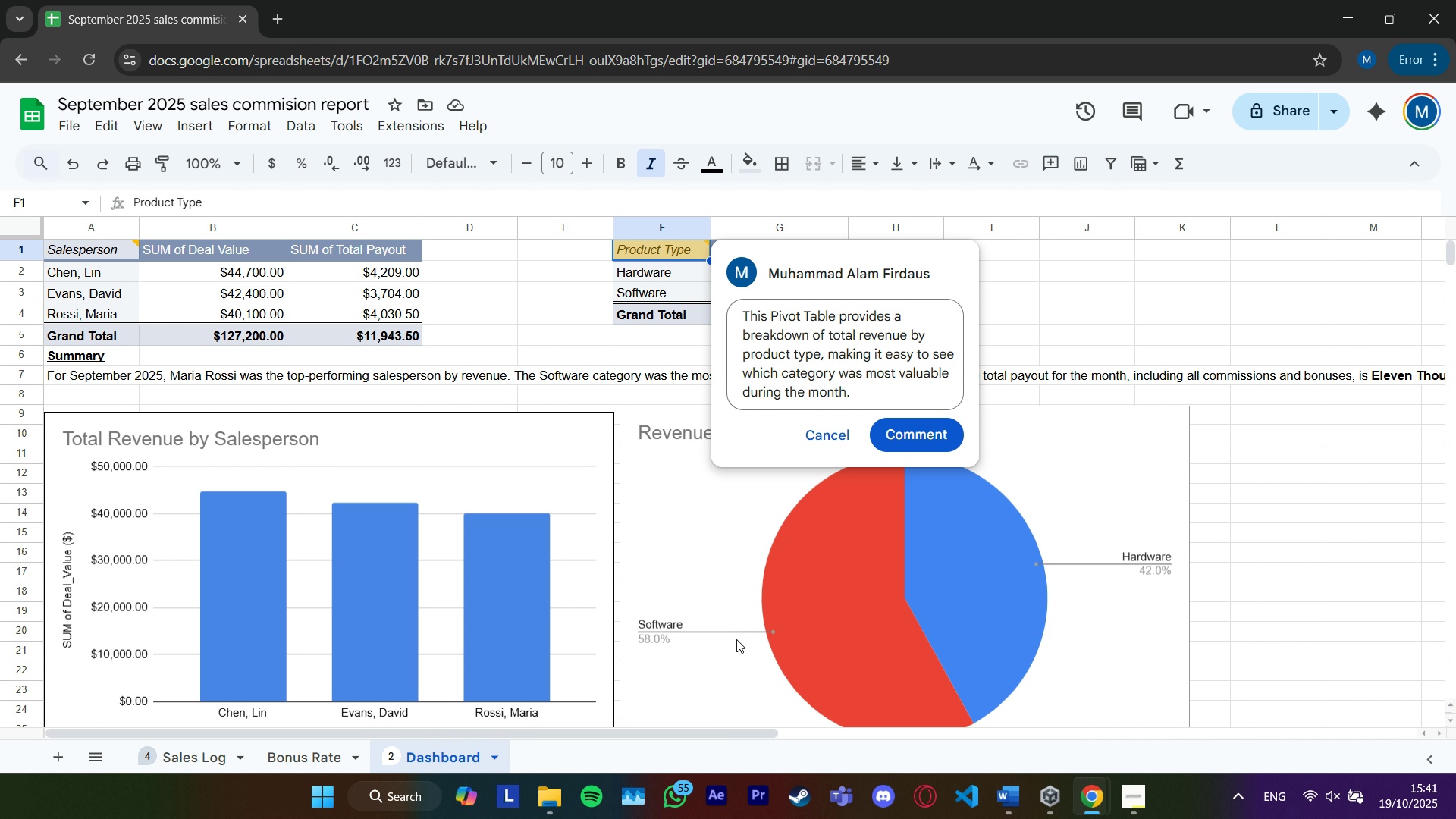 
left_click([937, 424])
 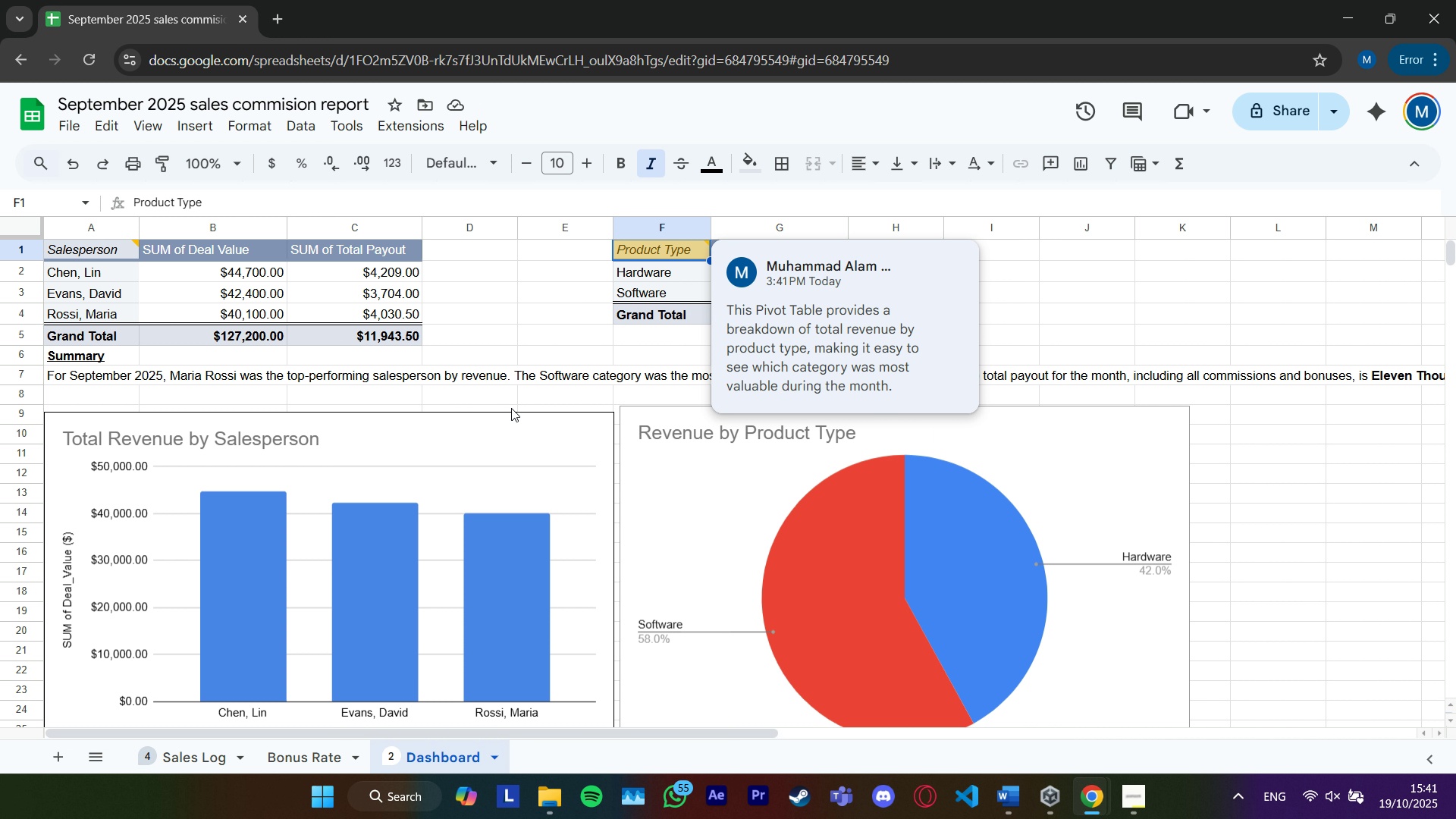 
wait(7.29)
 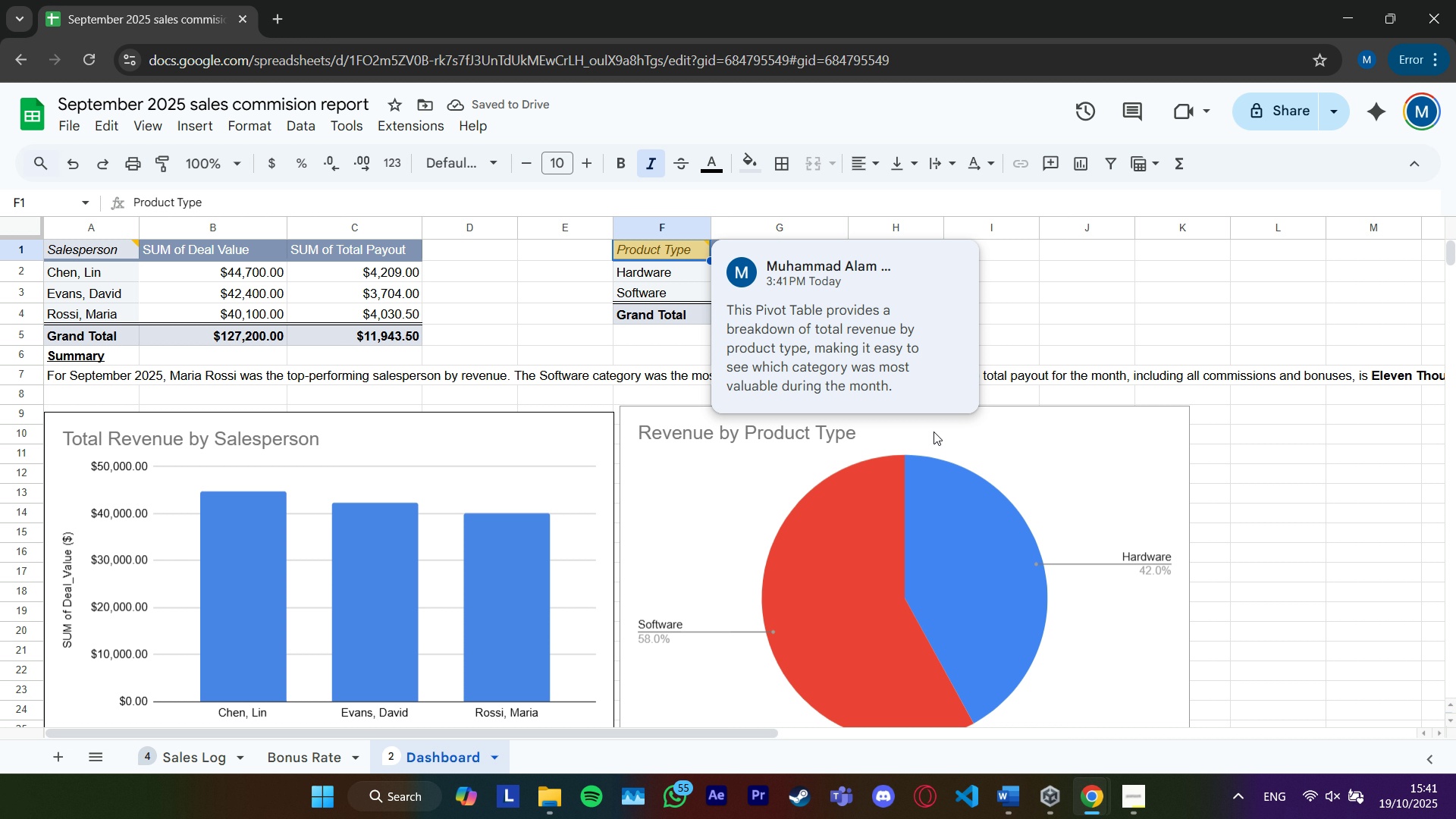 
right_click([83, 353])
 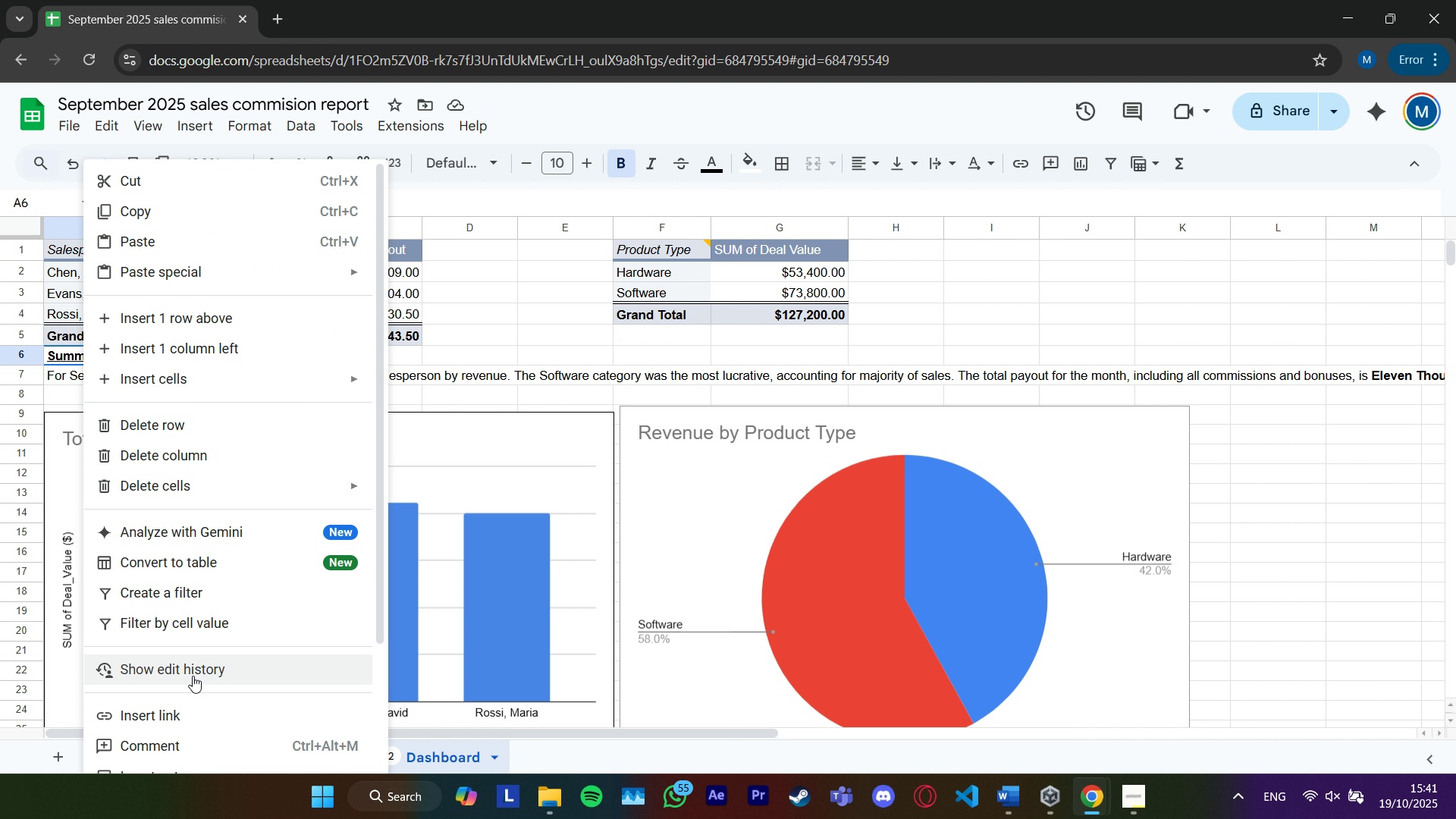 
left_click([190, 744])
 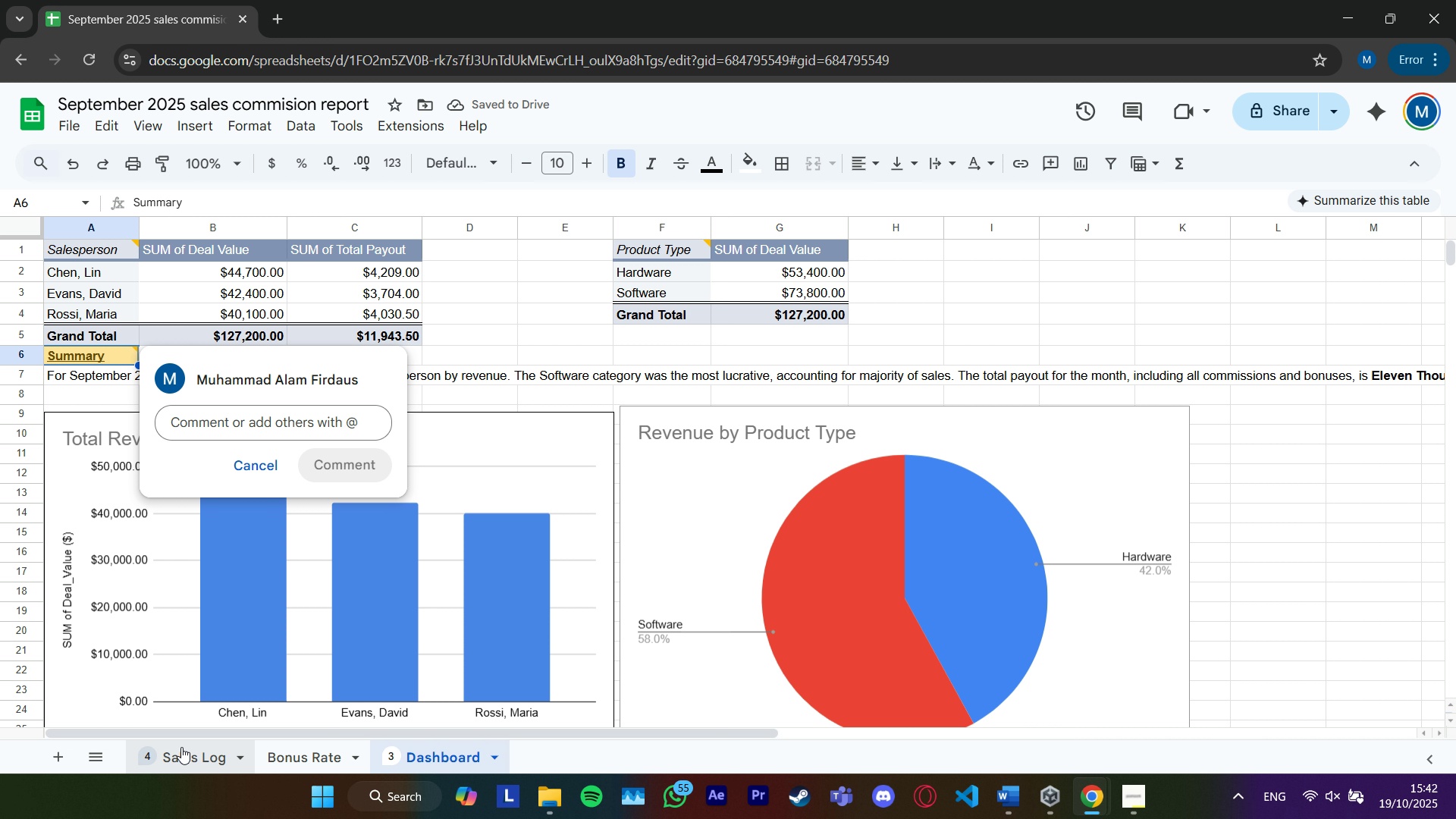 
type(I have r)
key(Backspace)
type(proveded)
key(Backspace)
key(Backspace)
key(Backspace)
key(Backspace)
type(ided a concise, top level answer to the client's ket questions,d )
key(Backspace)
key(Backspace)
type( drawing conclusions directly fom)
key(Backspace)
type(r)
key(Backspace)
key(Backspace)
type(rom the data presented in theta)
key(Backspace)
key(Backspace)
type( tables and charts on this dashboard)
 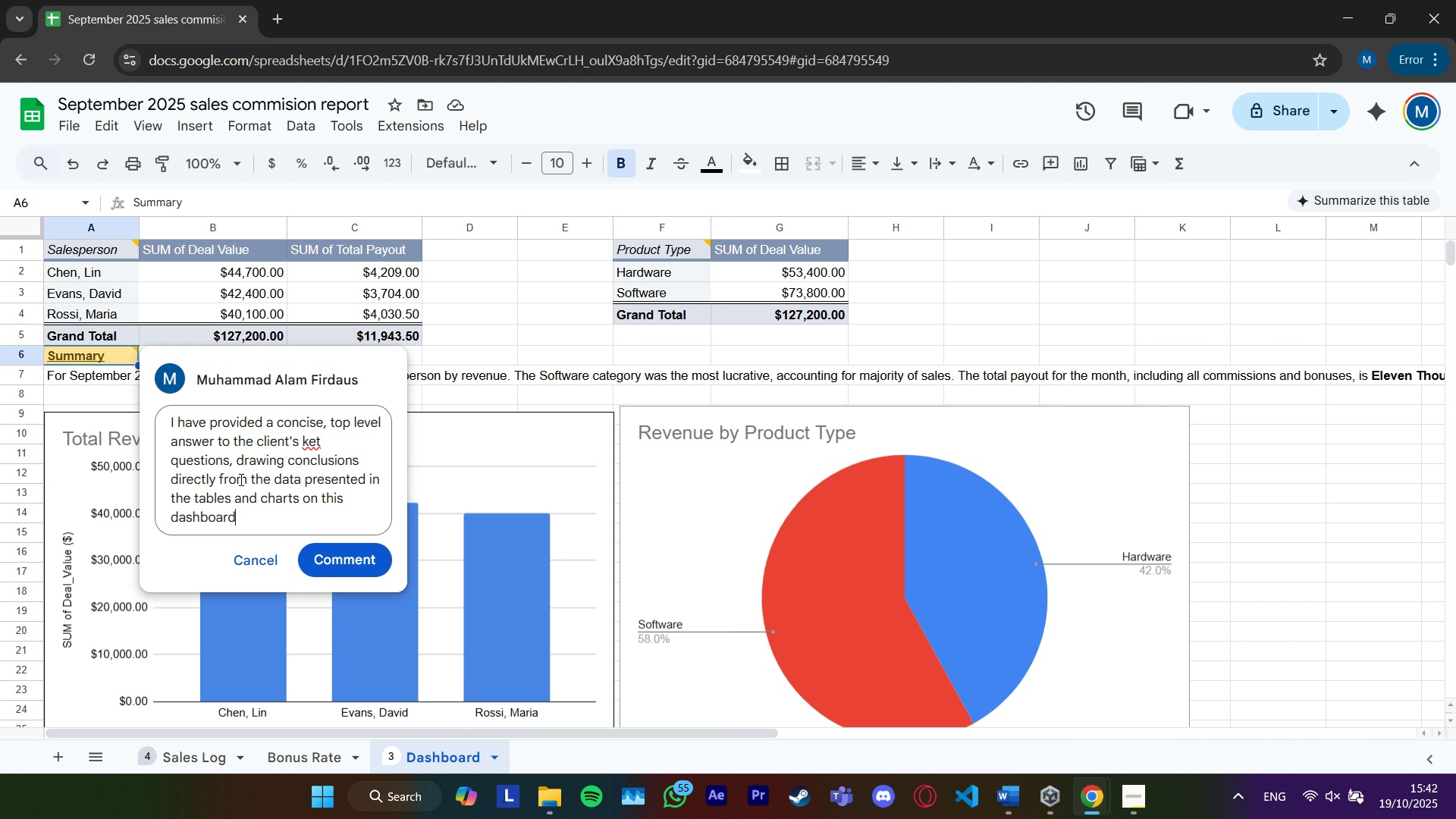 
left_click([332, 441])
 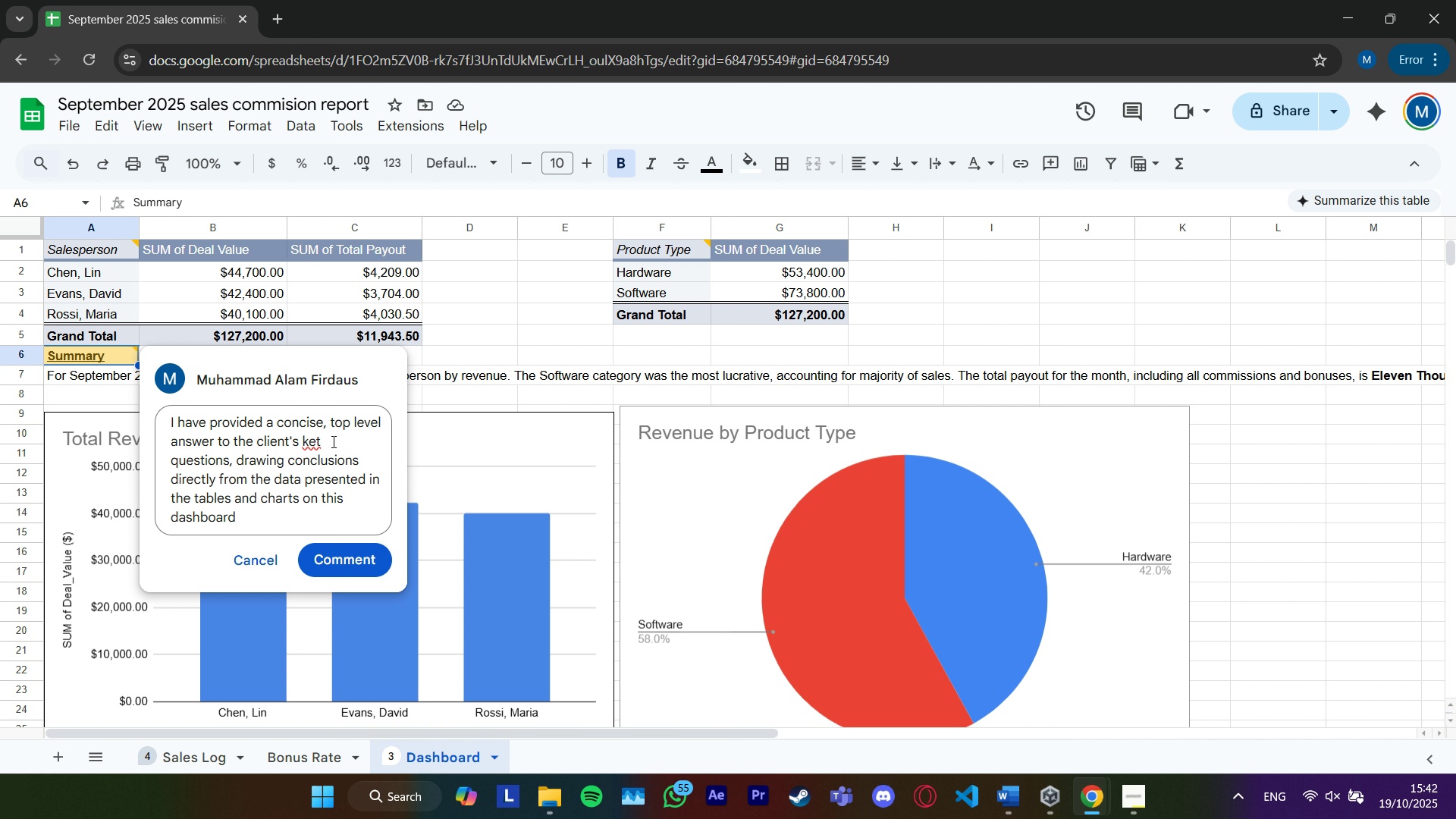 
key(Backspace)
 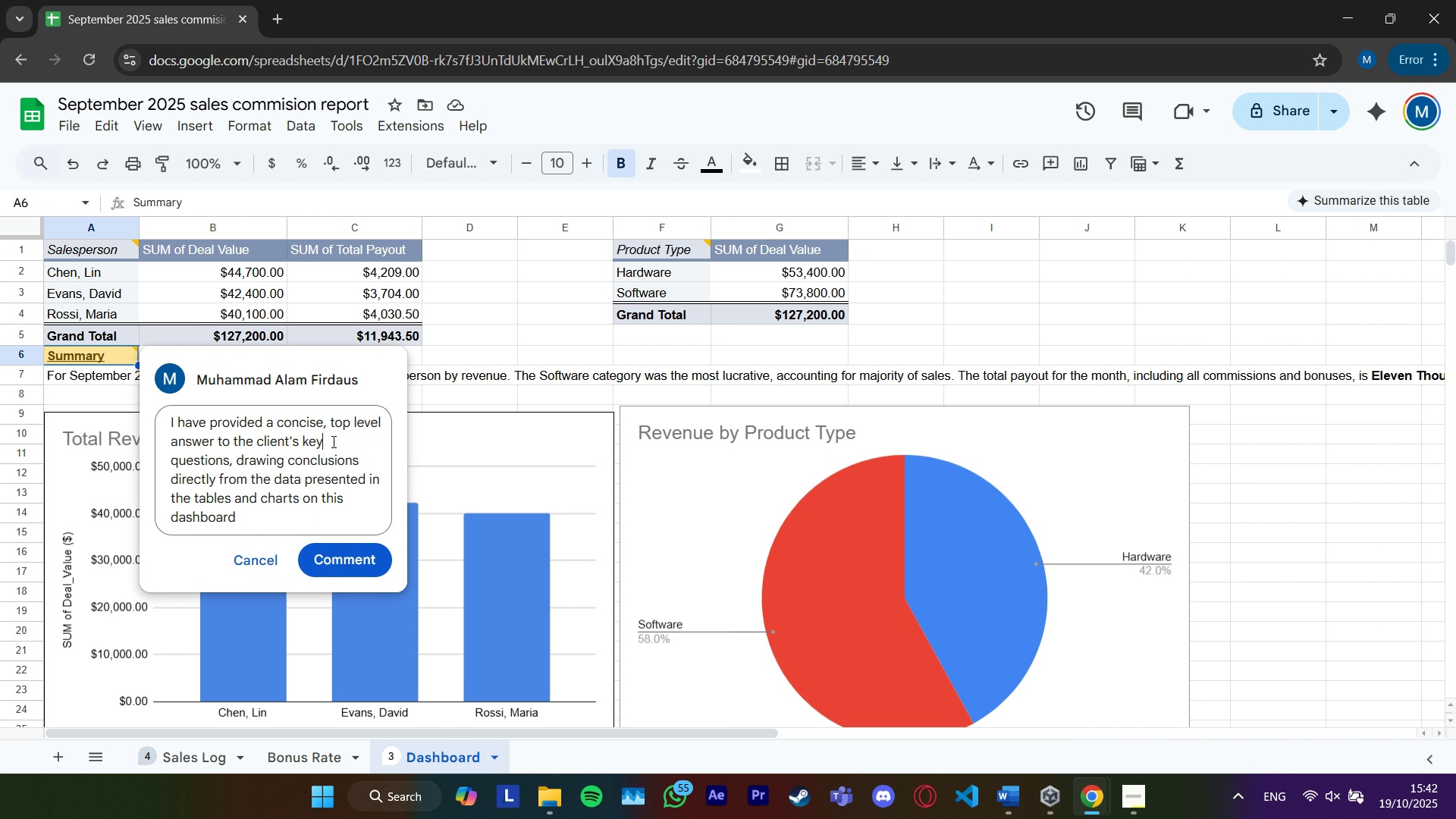 
key(Y)
 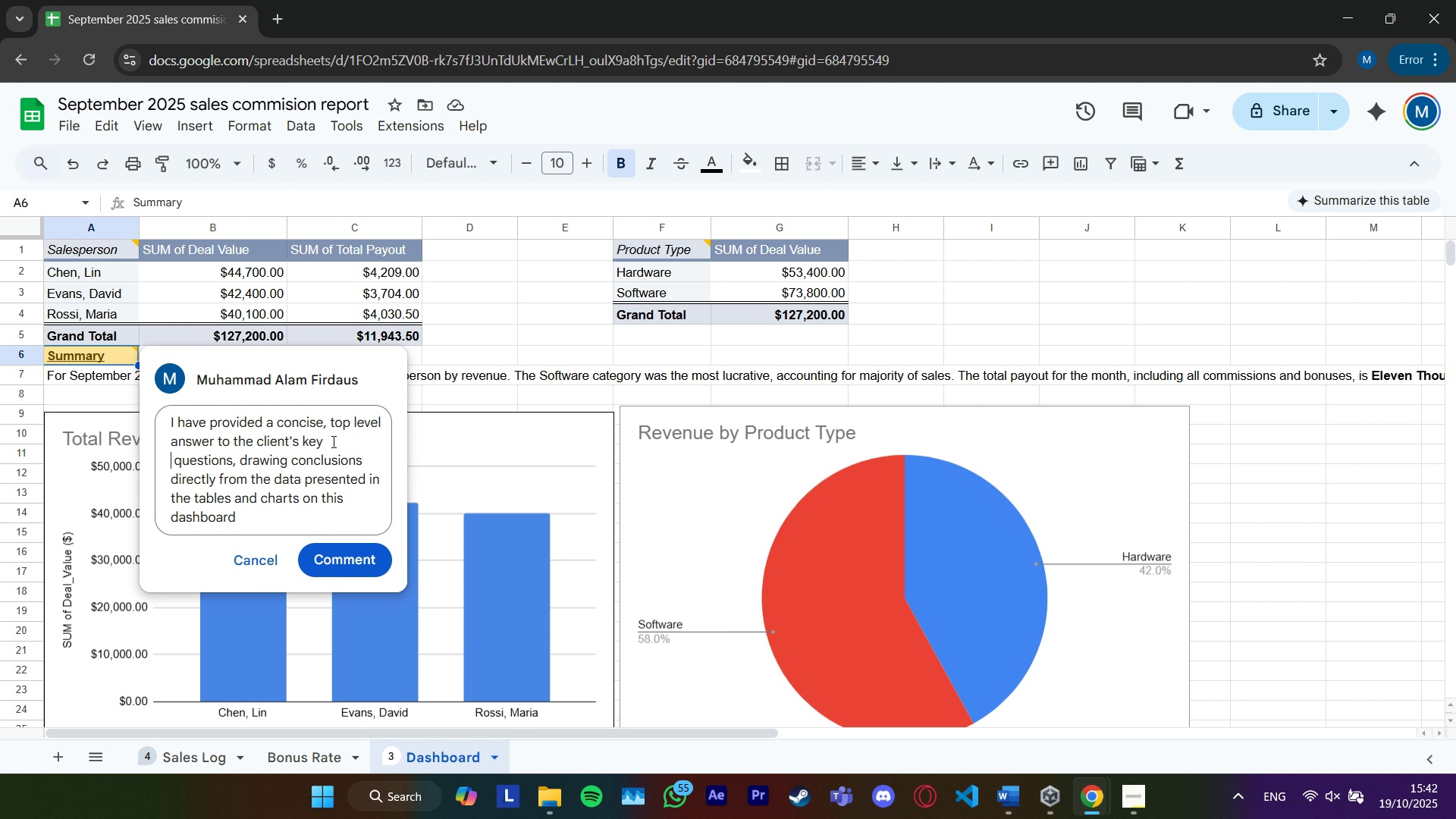 
key(Enter)
 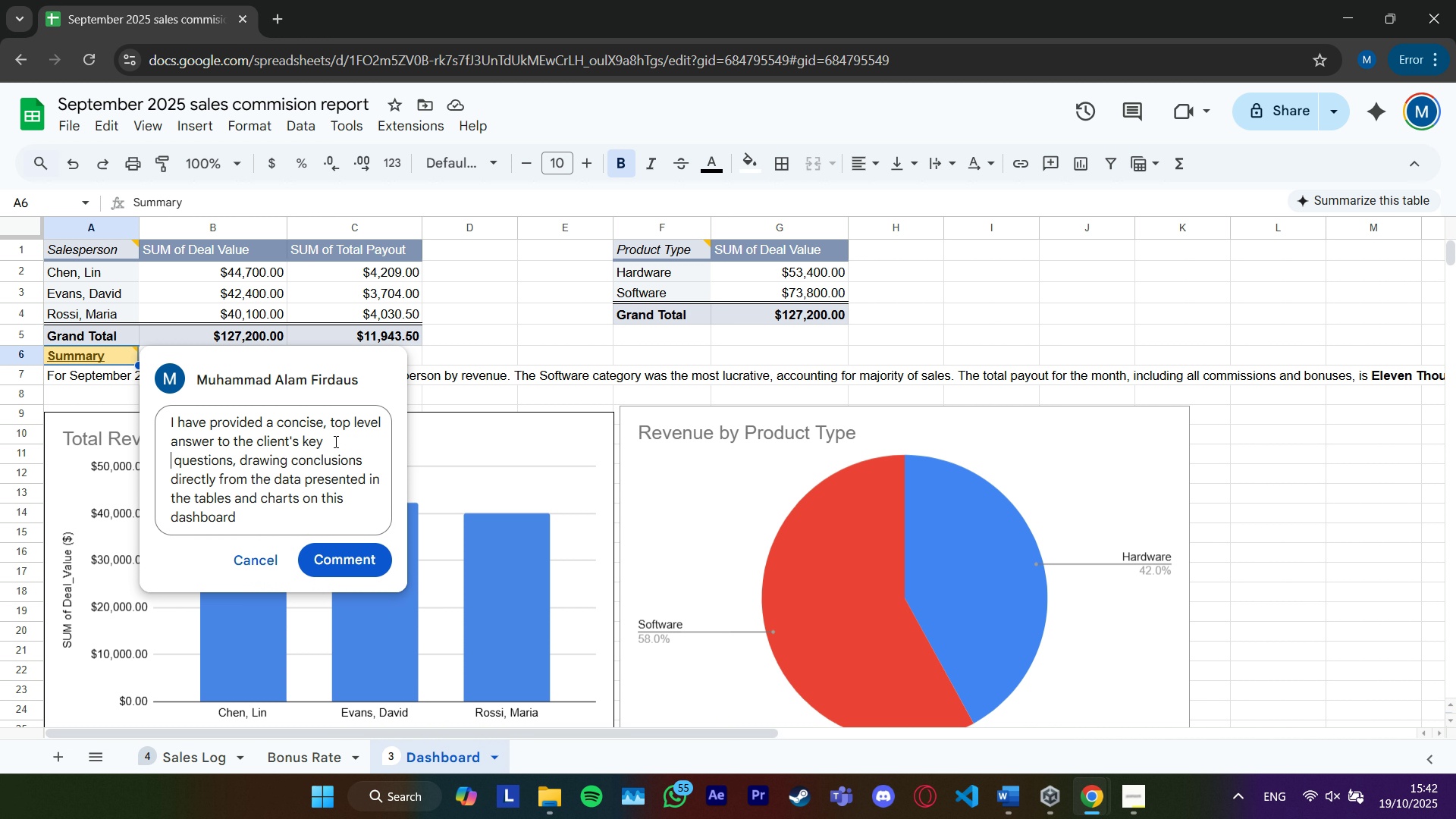 
key(Backspace)
 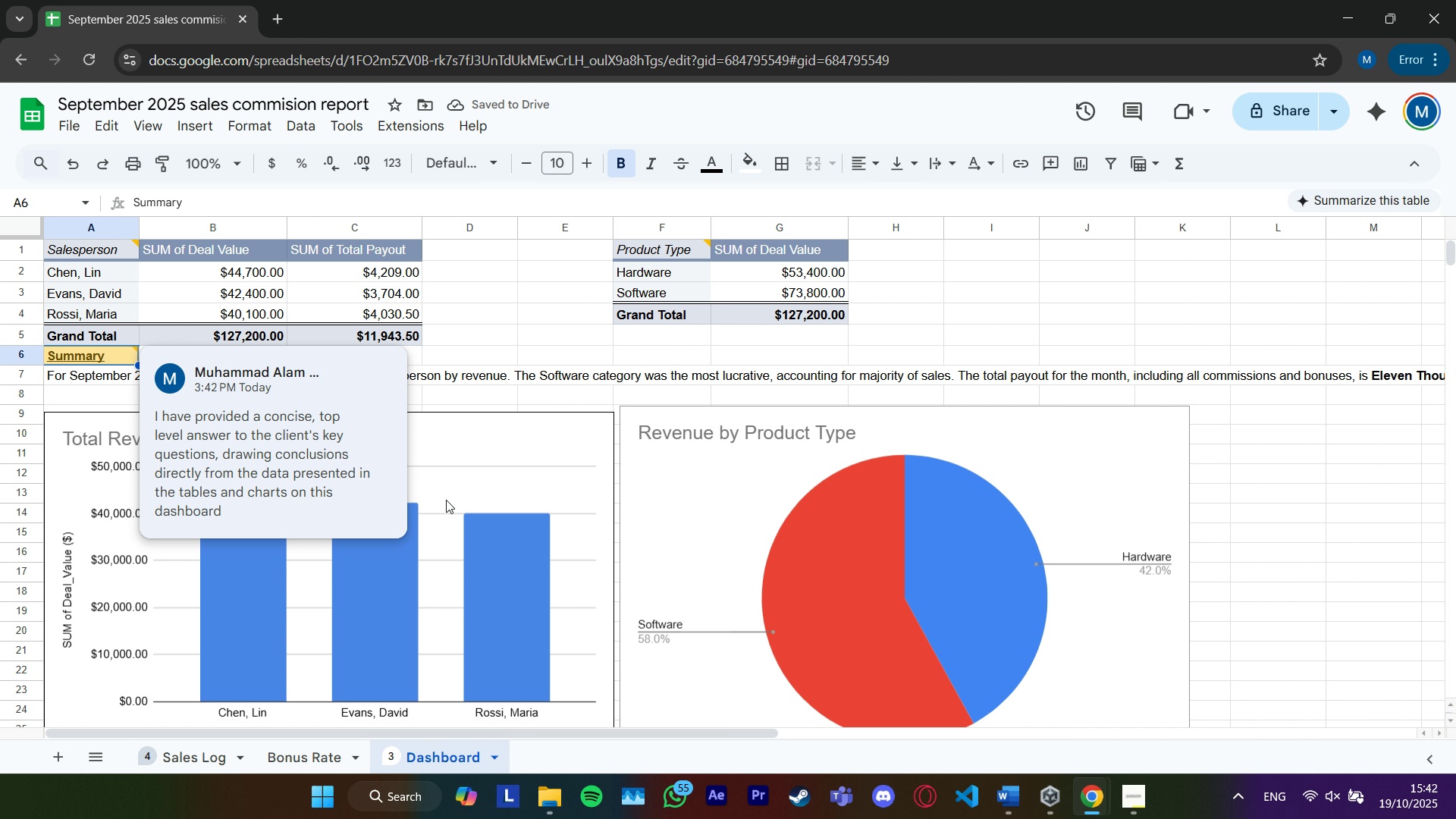 
wait(10.47)
 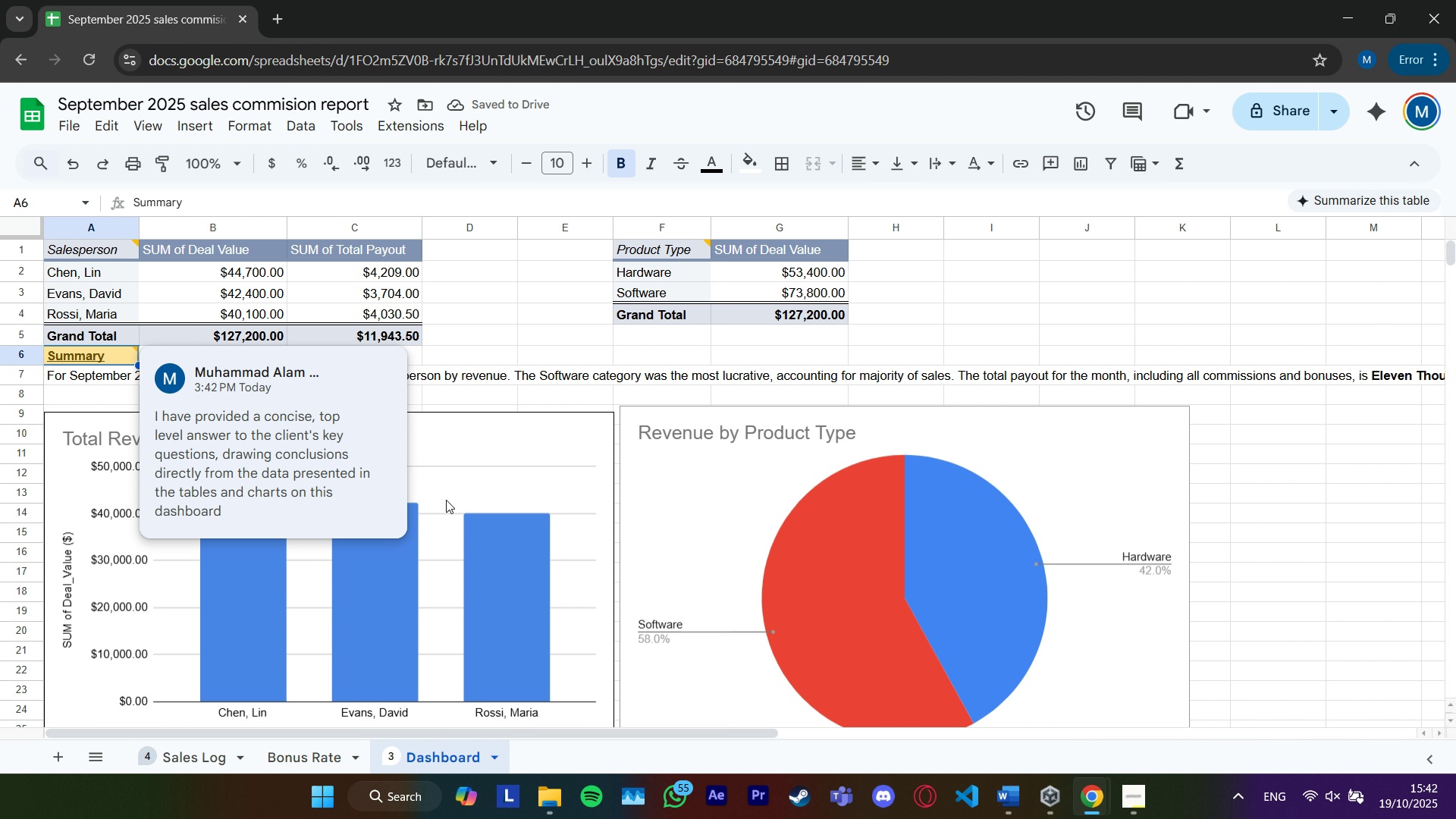 
left_click([547, 335])